 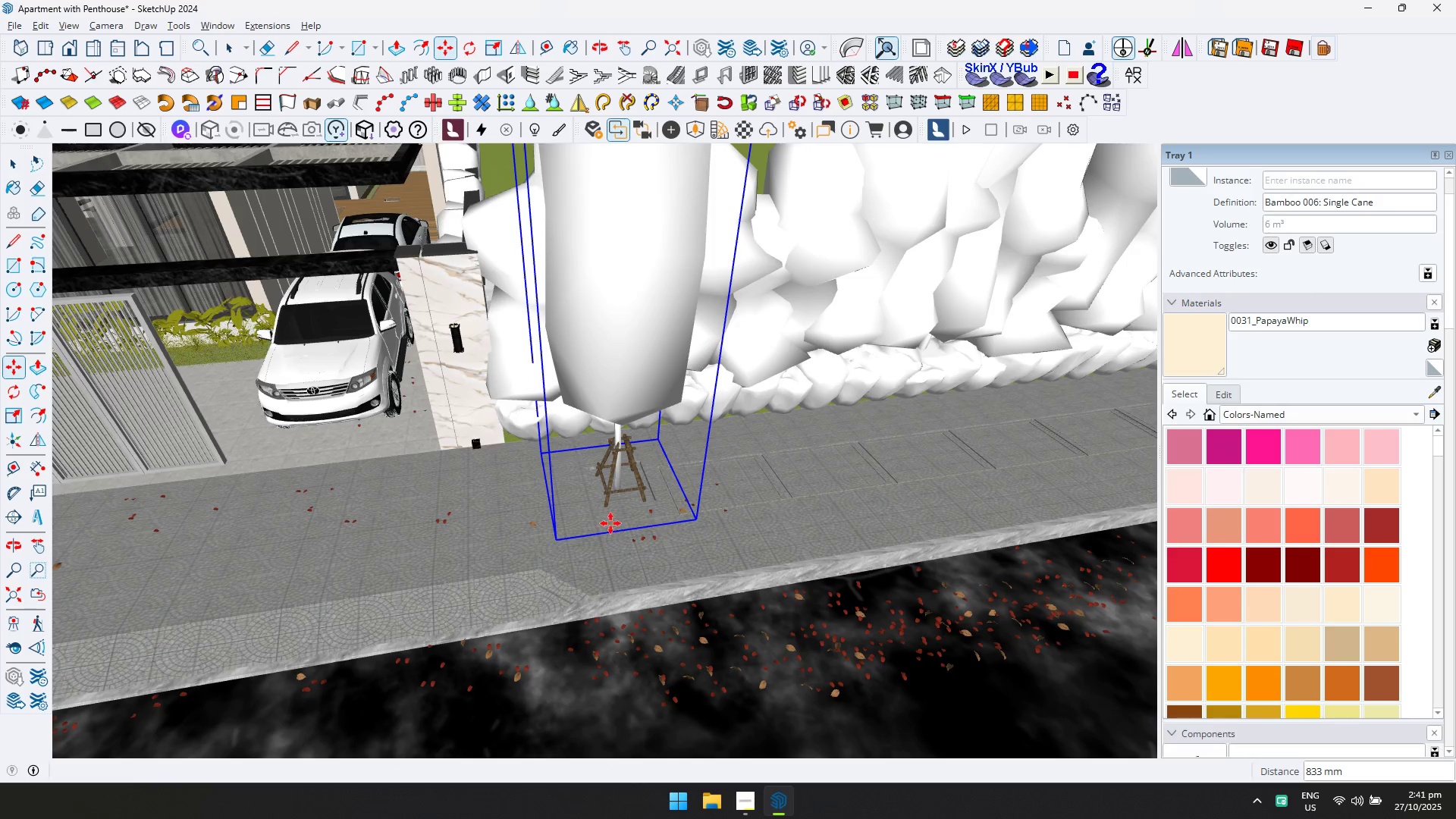 
scroll: coordinate [669, 535], scroll_direction: down, amount: 8.0
 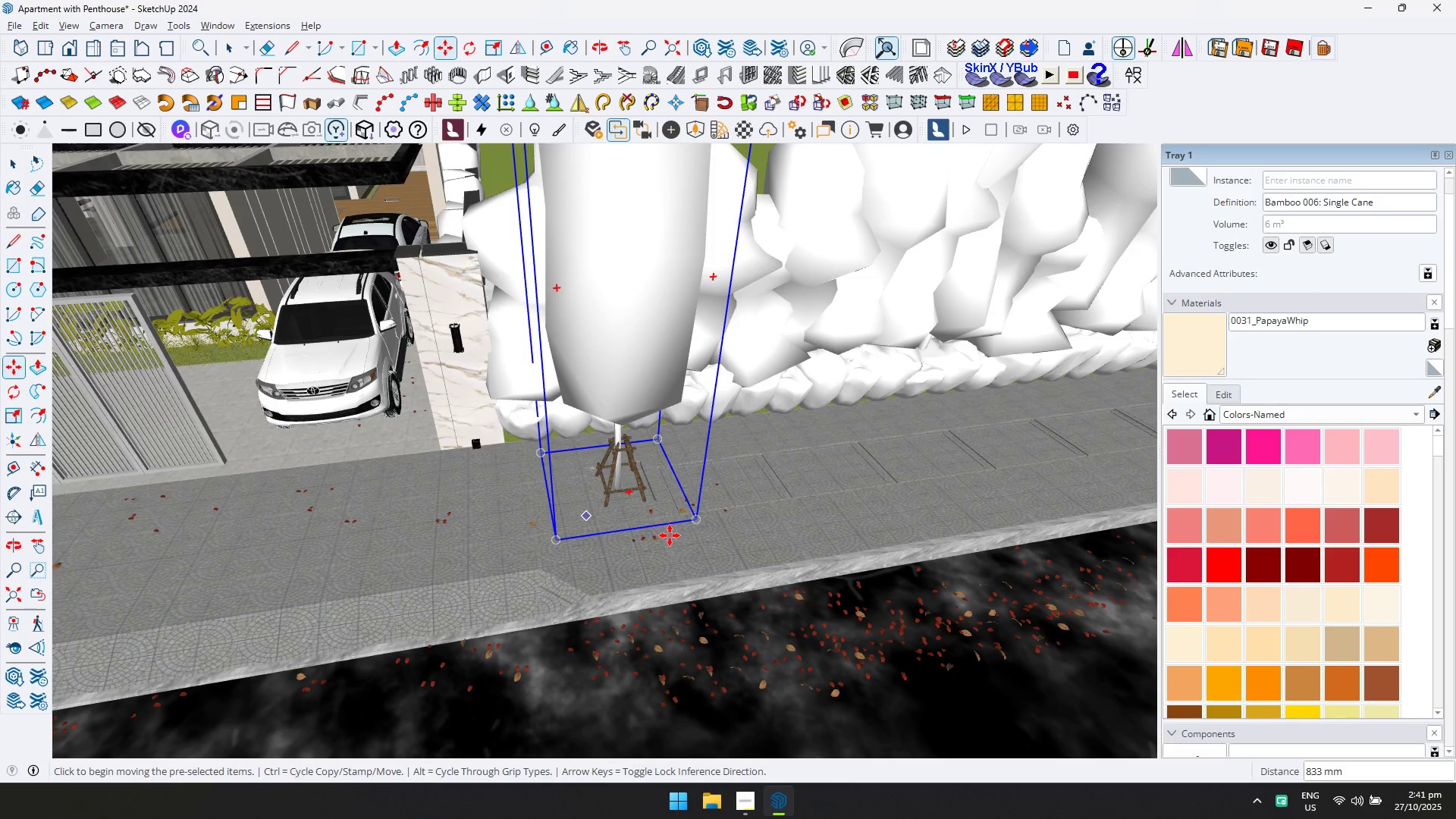 
key(Escape)
 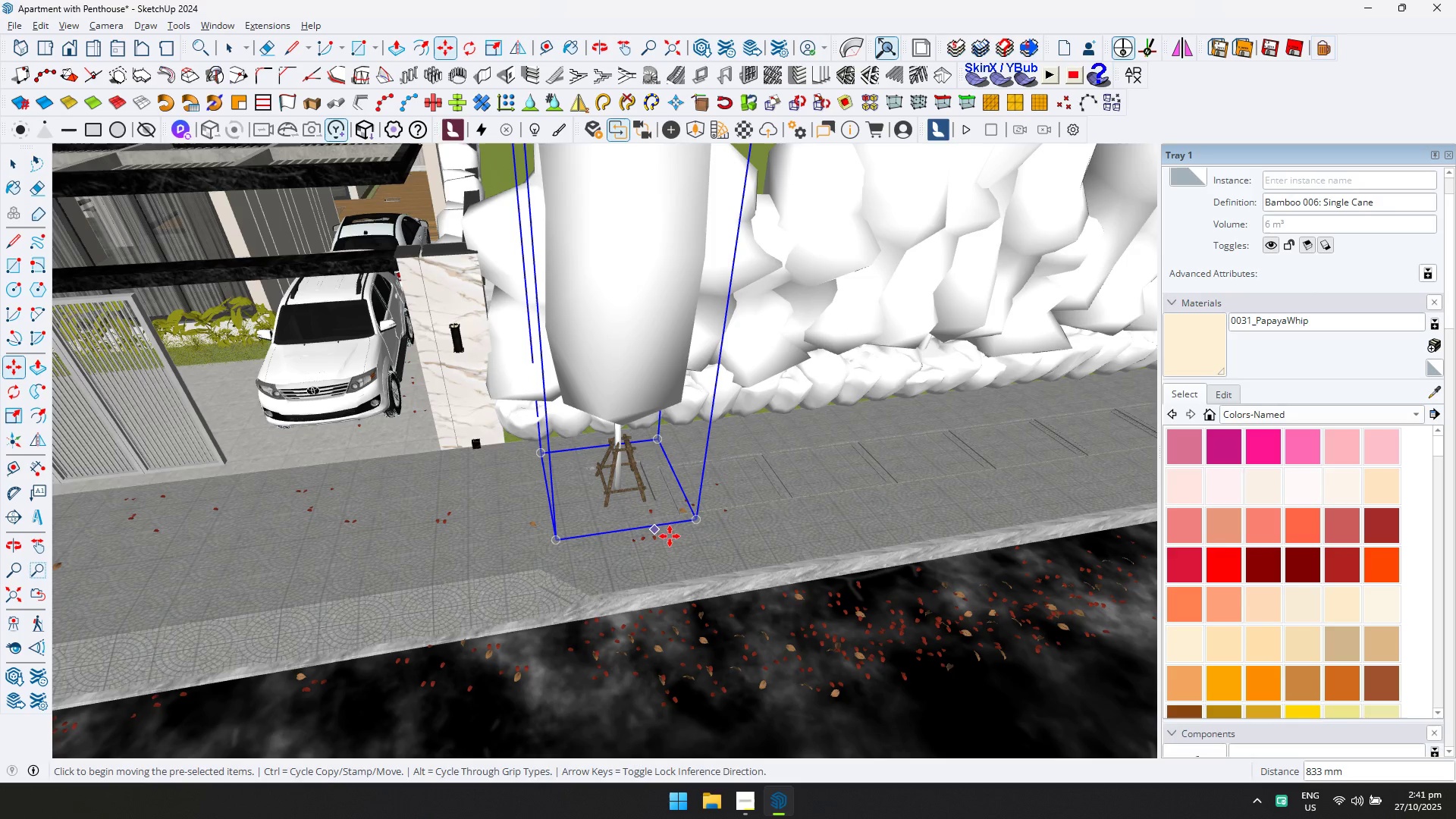 
key(Space)
 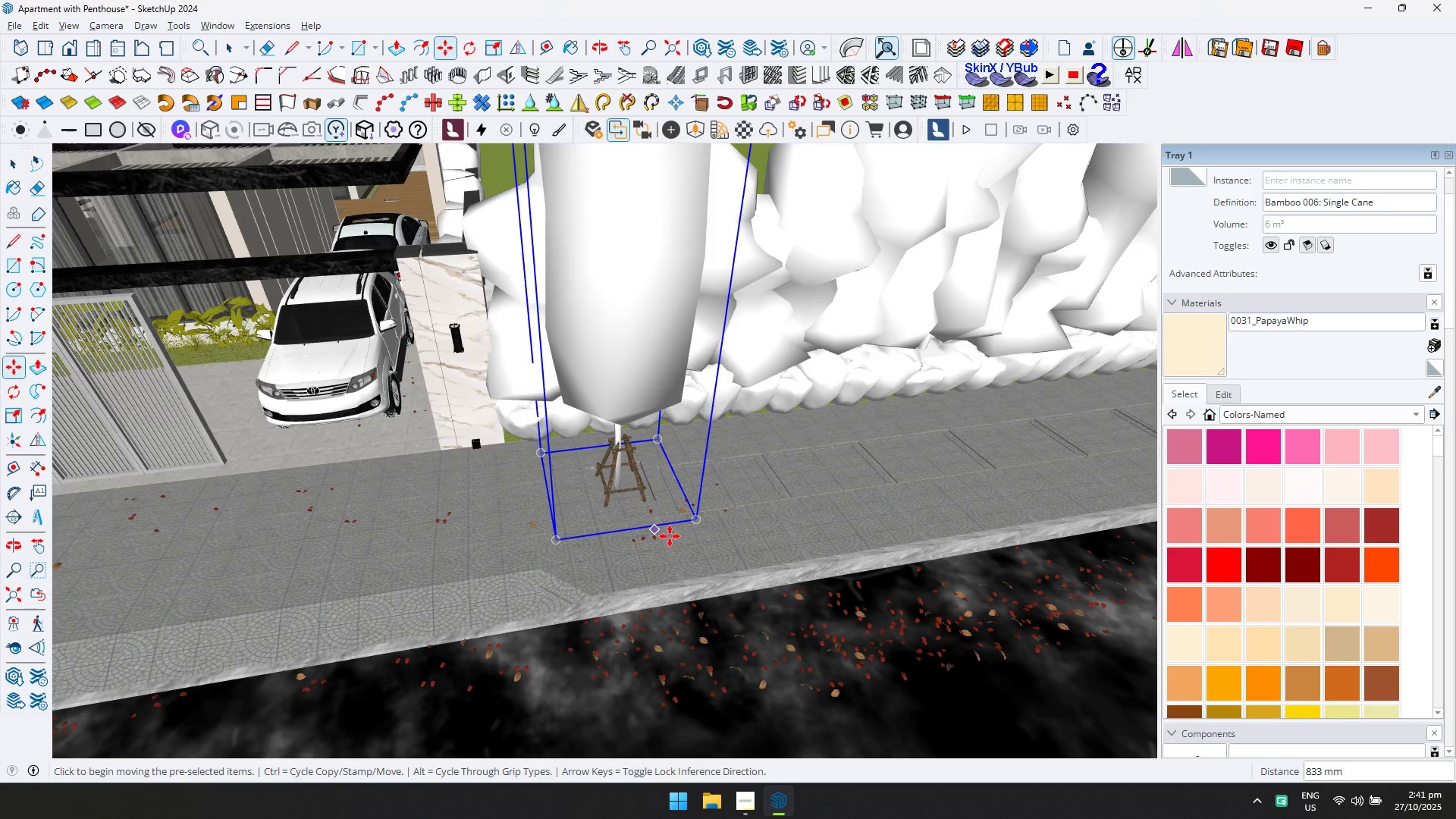 
key(Escape)
 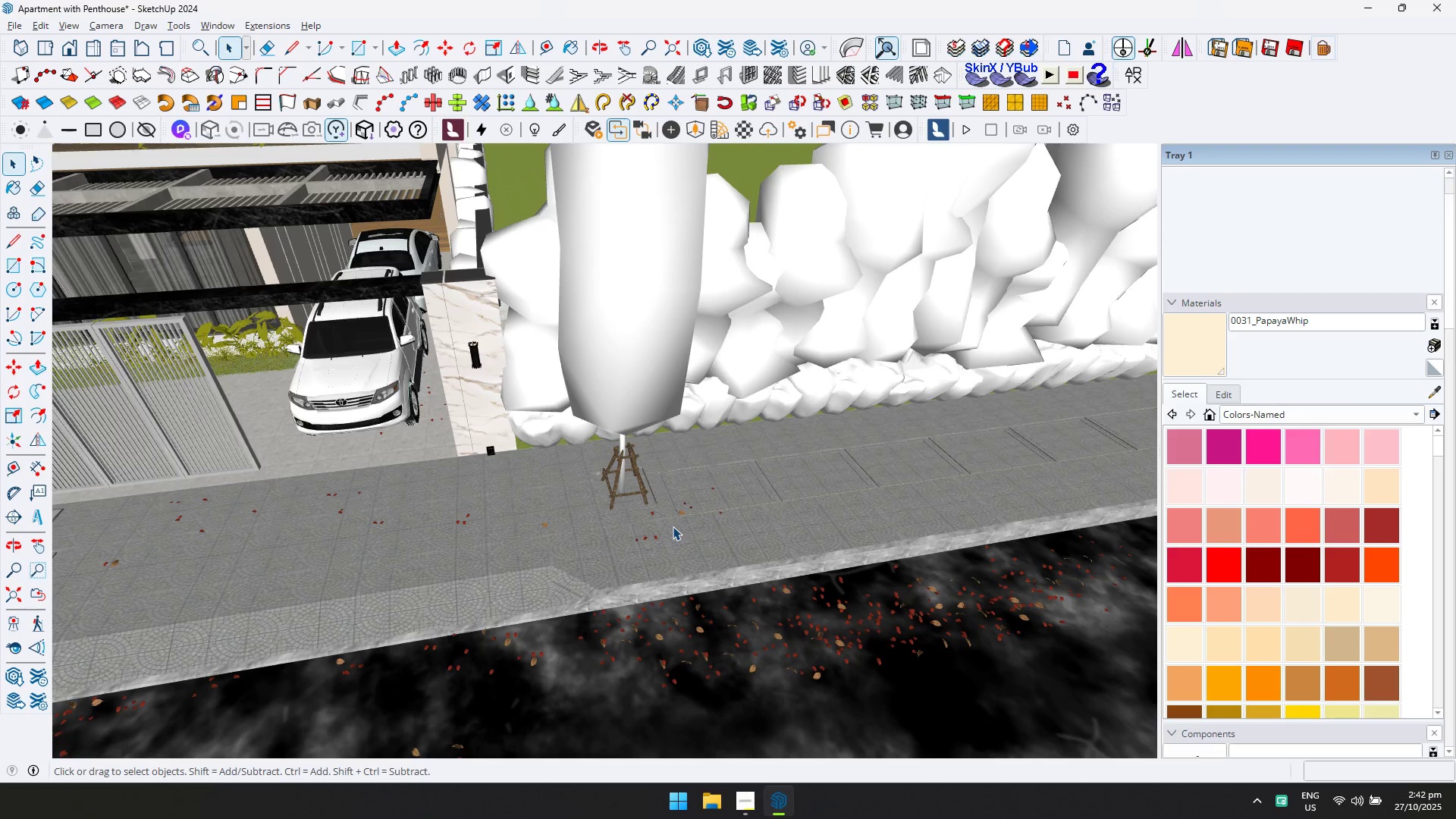 
wait(8.74)
 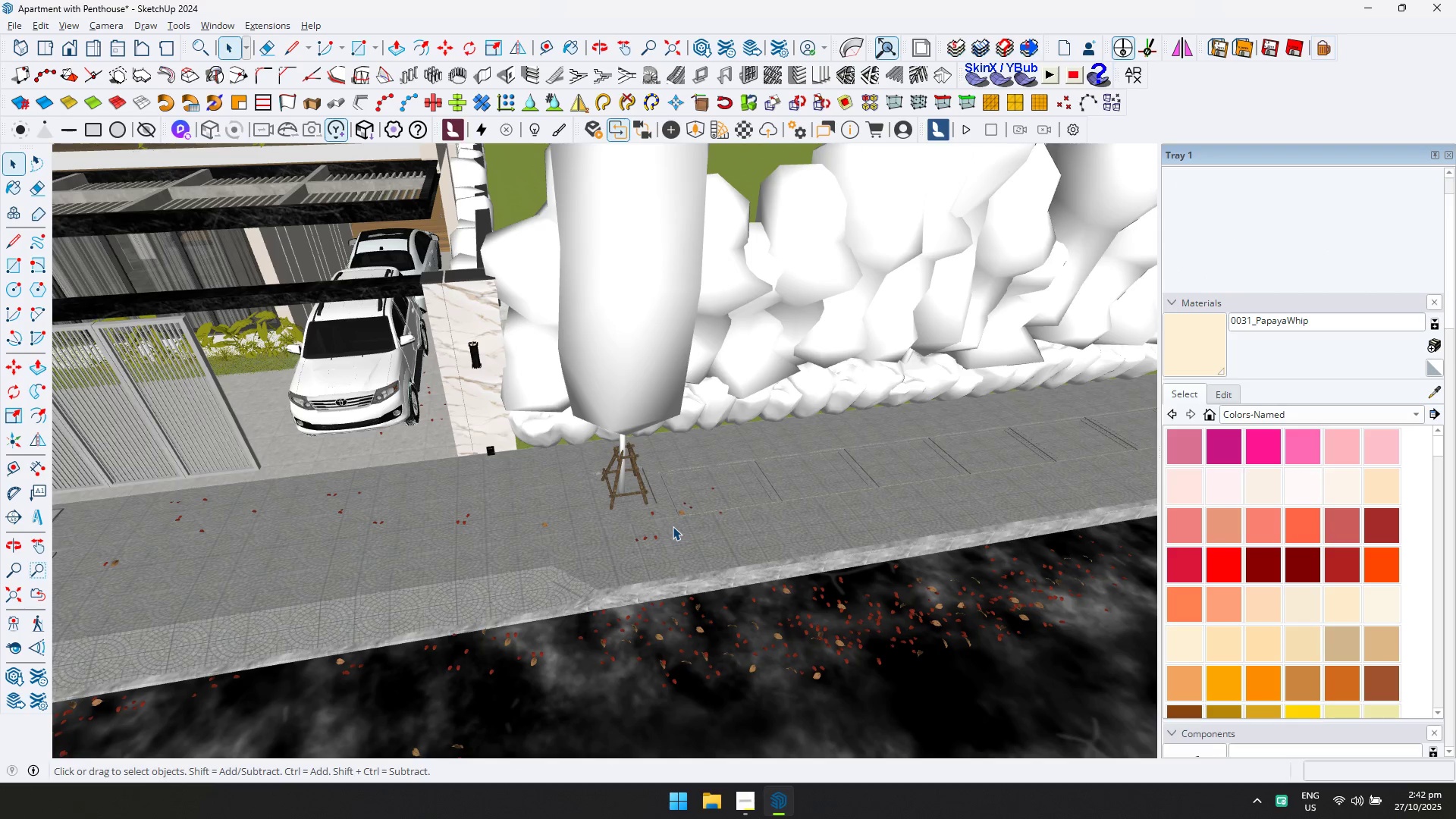 
scroll: coordinate [698, 411], scroll_direction: down, amount: 22.0
 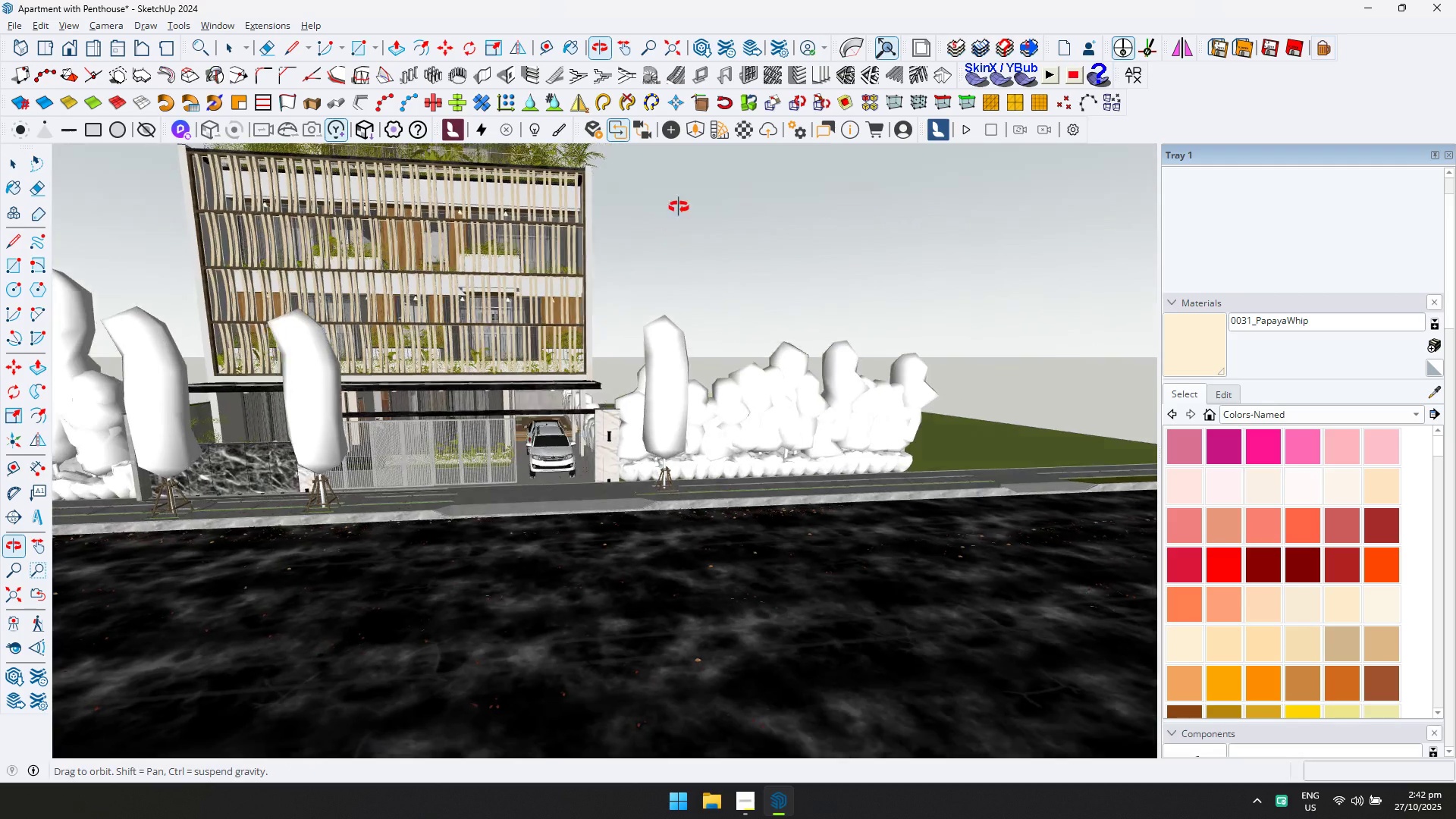 
hold_key(key=ShiftLeft, duration=0.72)
 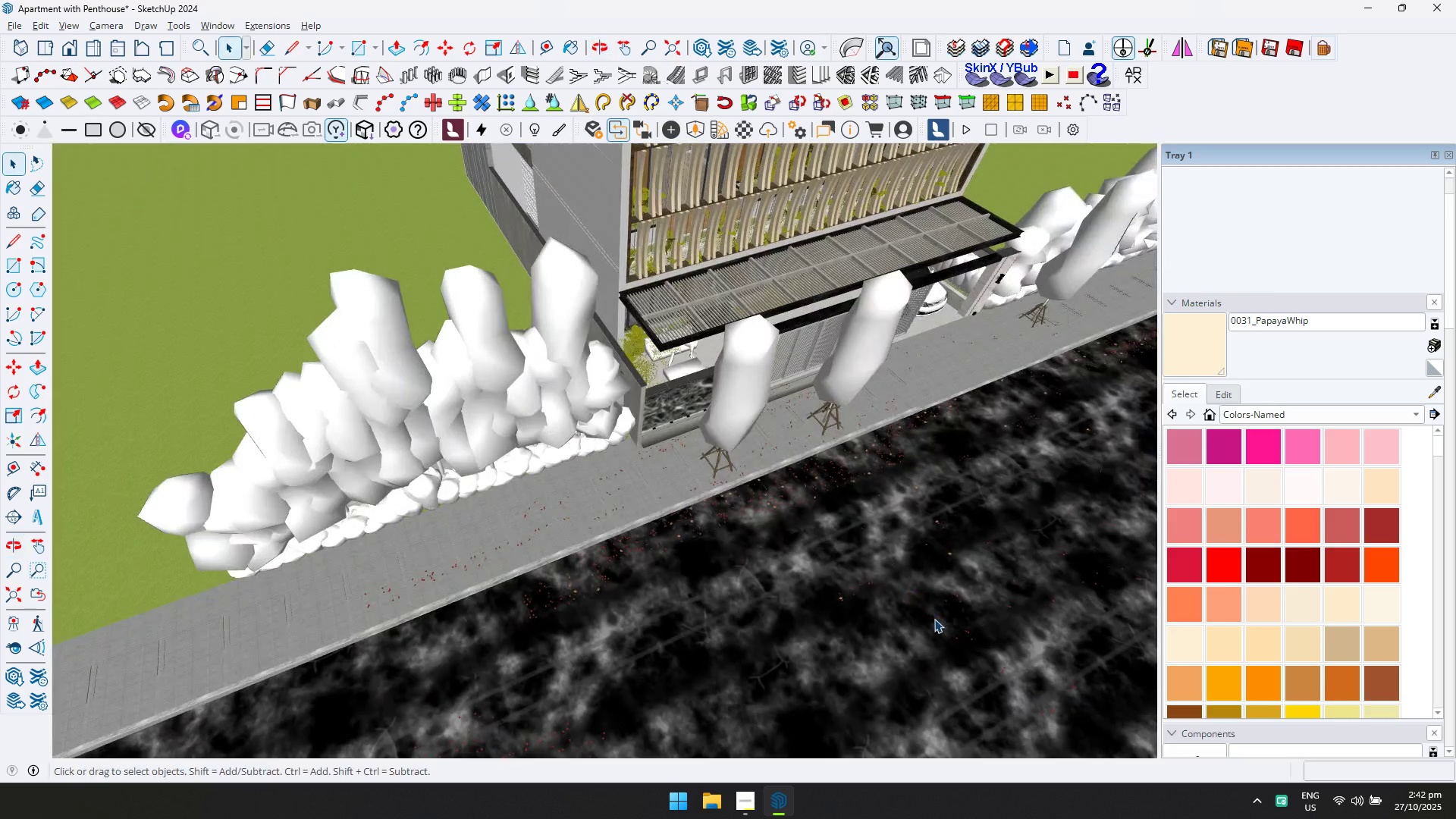 
hold_key(key=ShiftLeft, duration=0.46)
 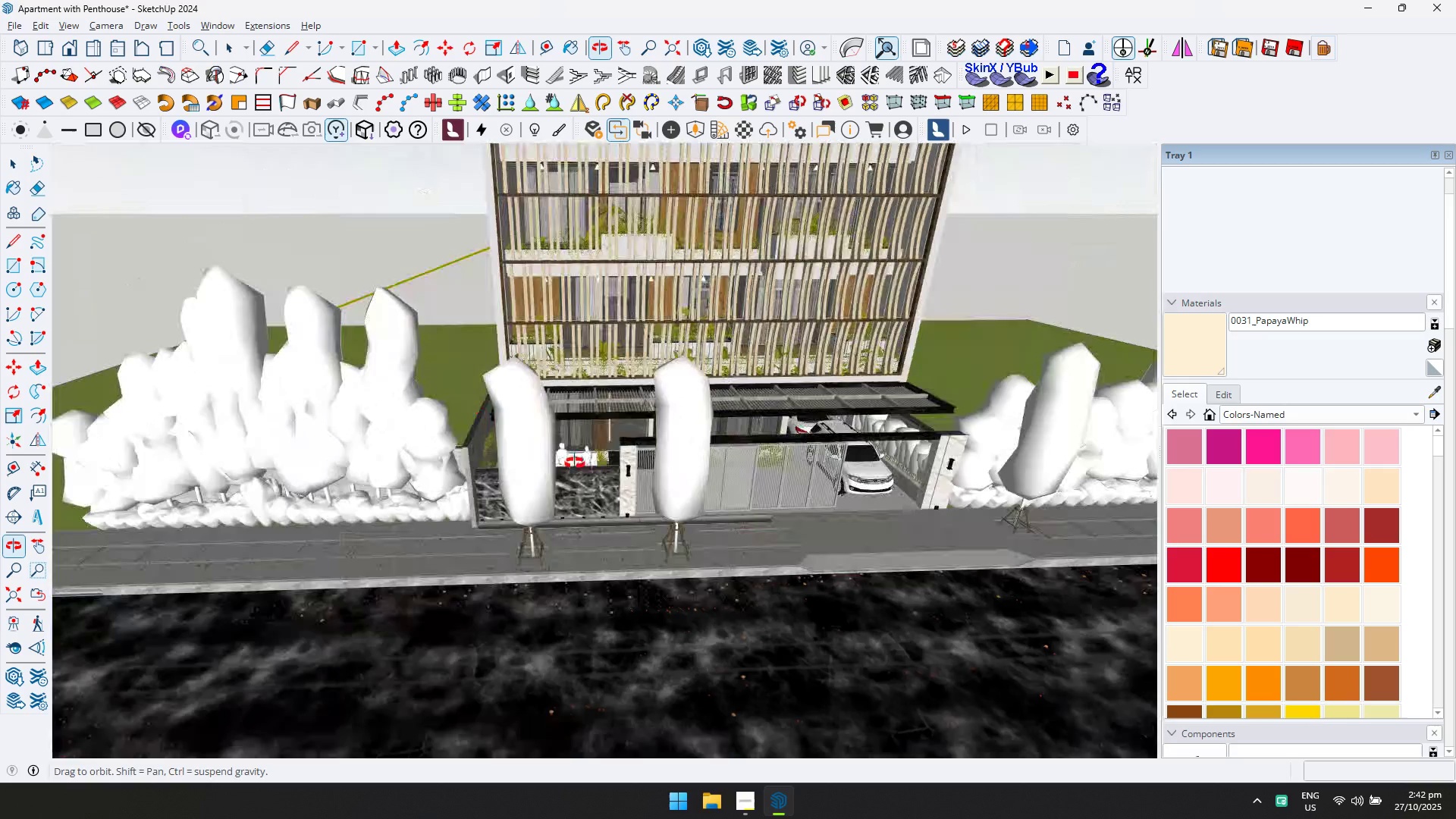 
hold_key(key=ShiftLeft, duration=0.45)
 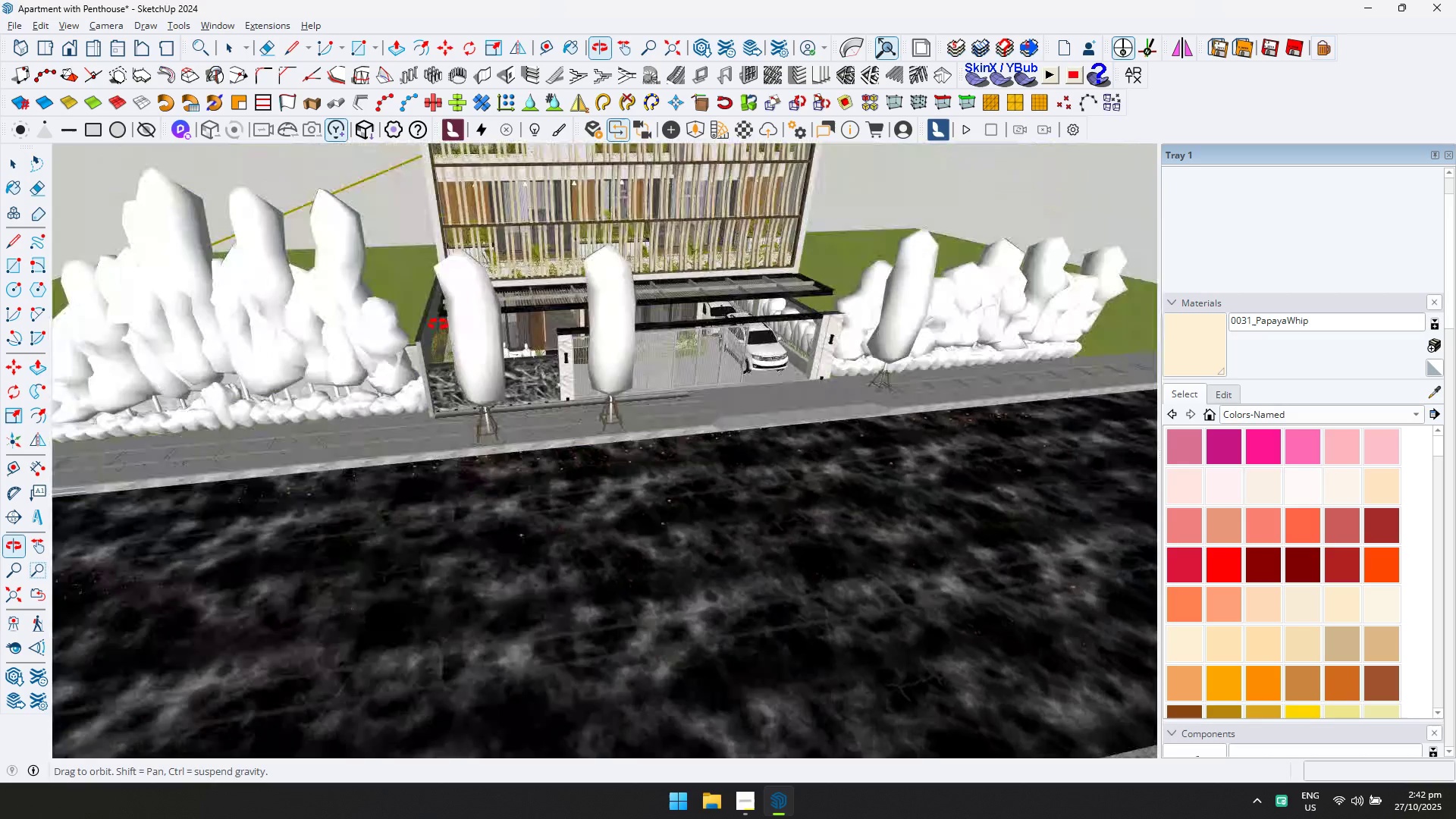 
hold_key(key=ShiftLeft, duration=0.35)
 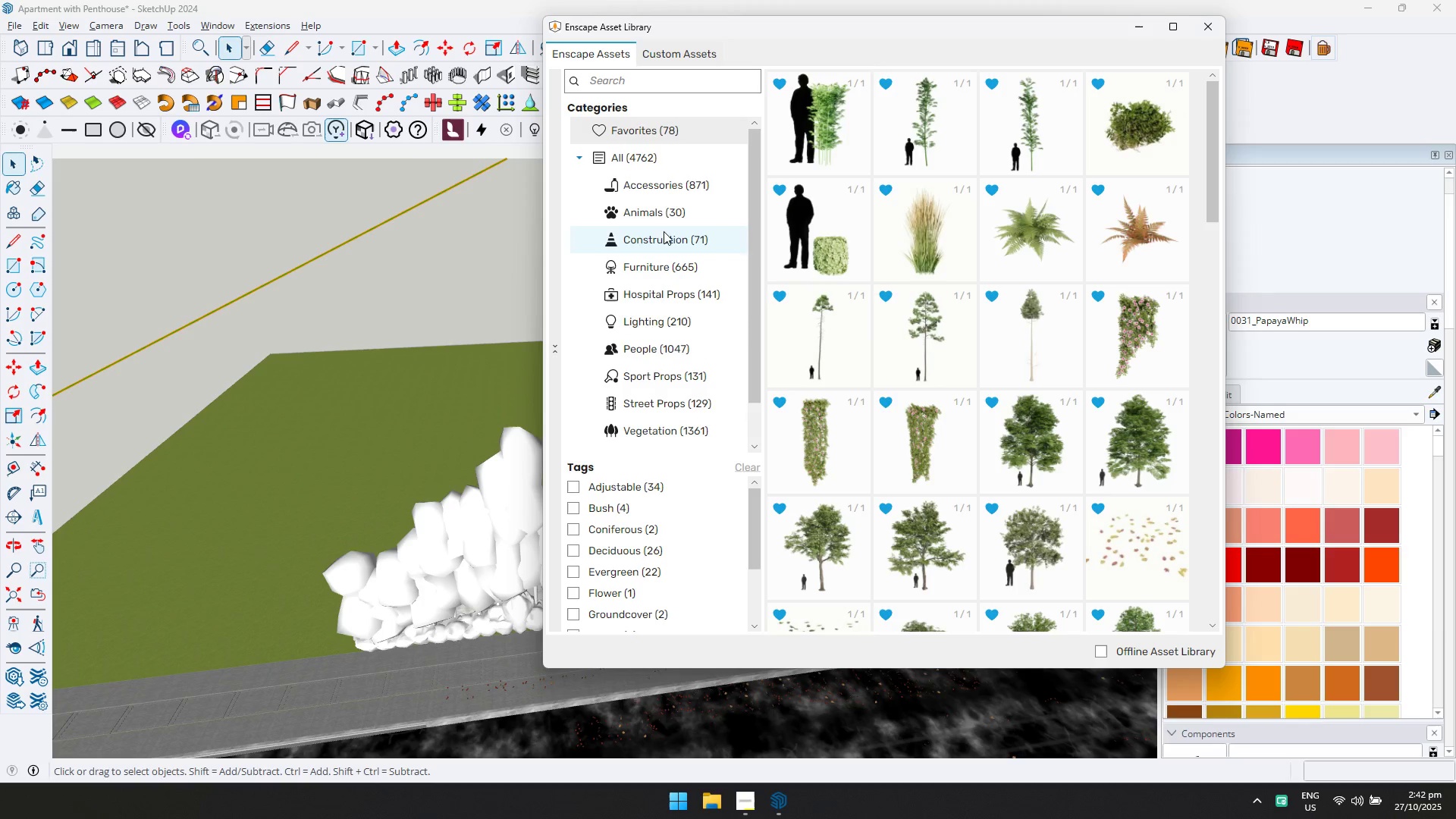 
wait(7.13)
 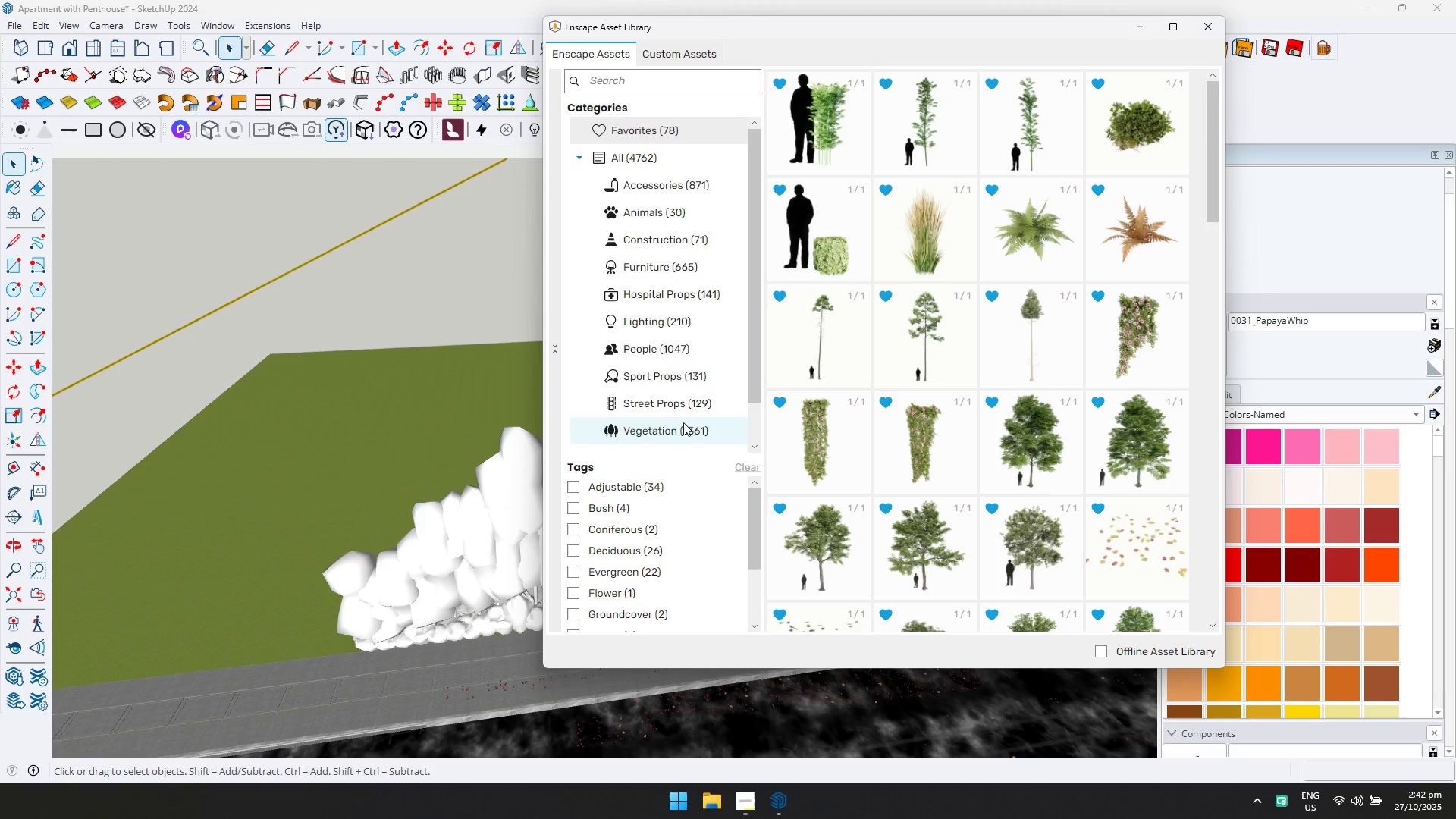 
left_click([670, 404])
 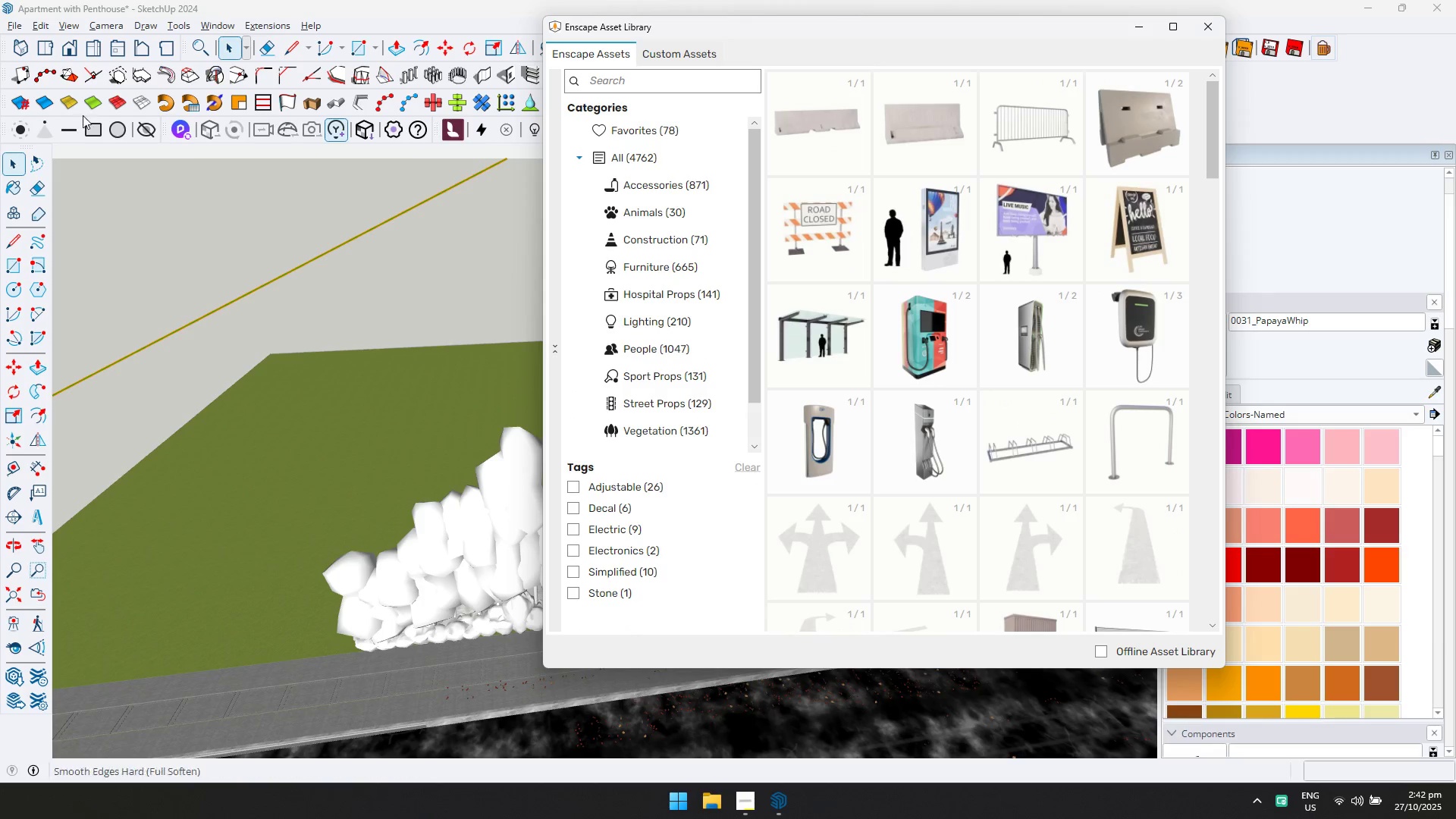 
scroll: coordinate [1078, 296], scroll_direction: down, amount: 23.0
 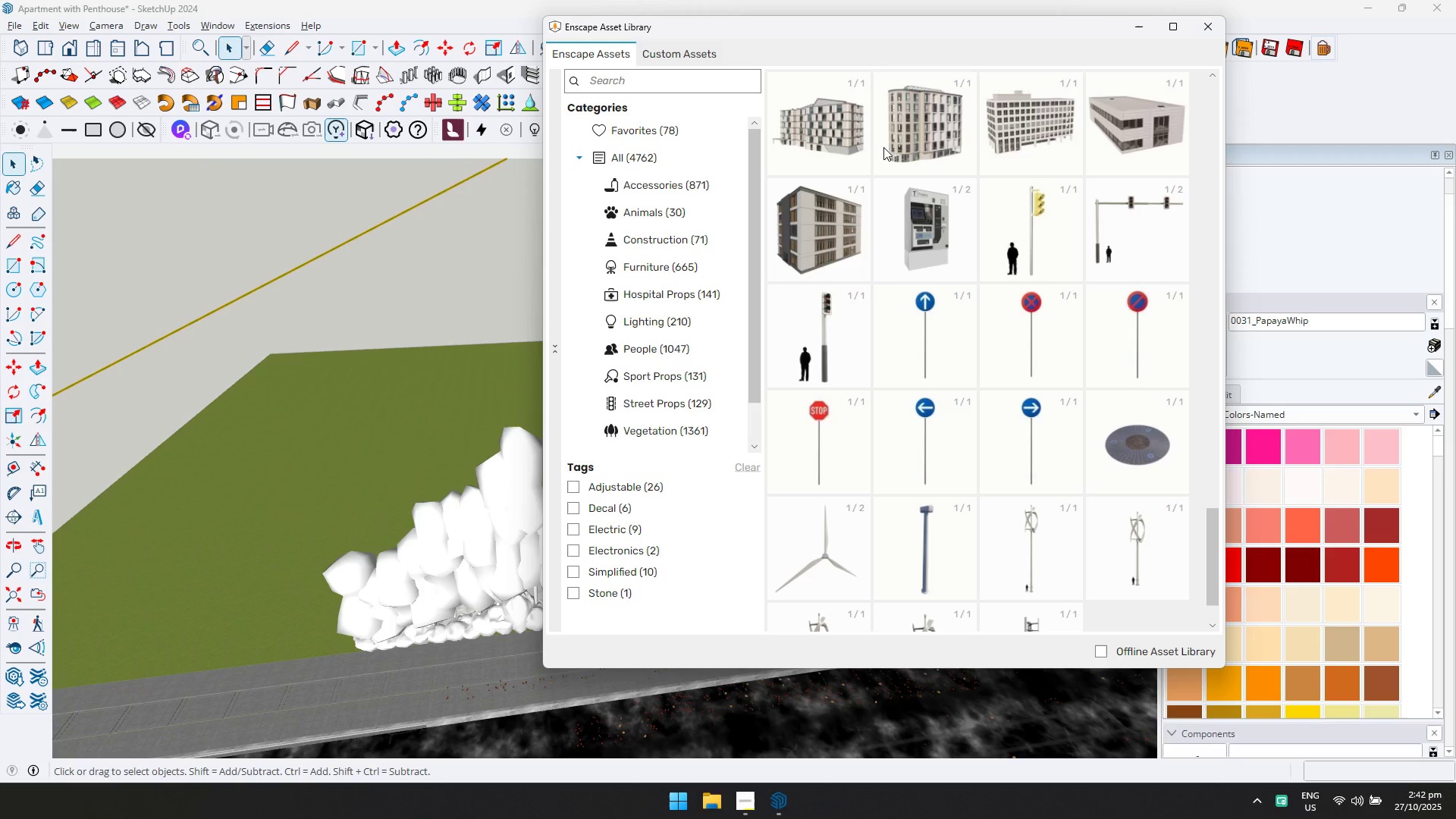 
scroll: coordinate [1048, 164], scroll_direction: up, amount: 2.0
 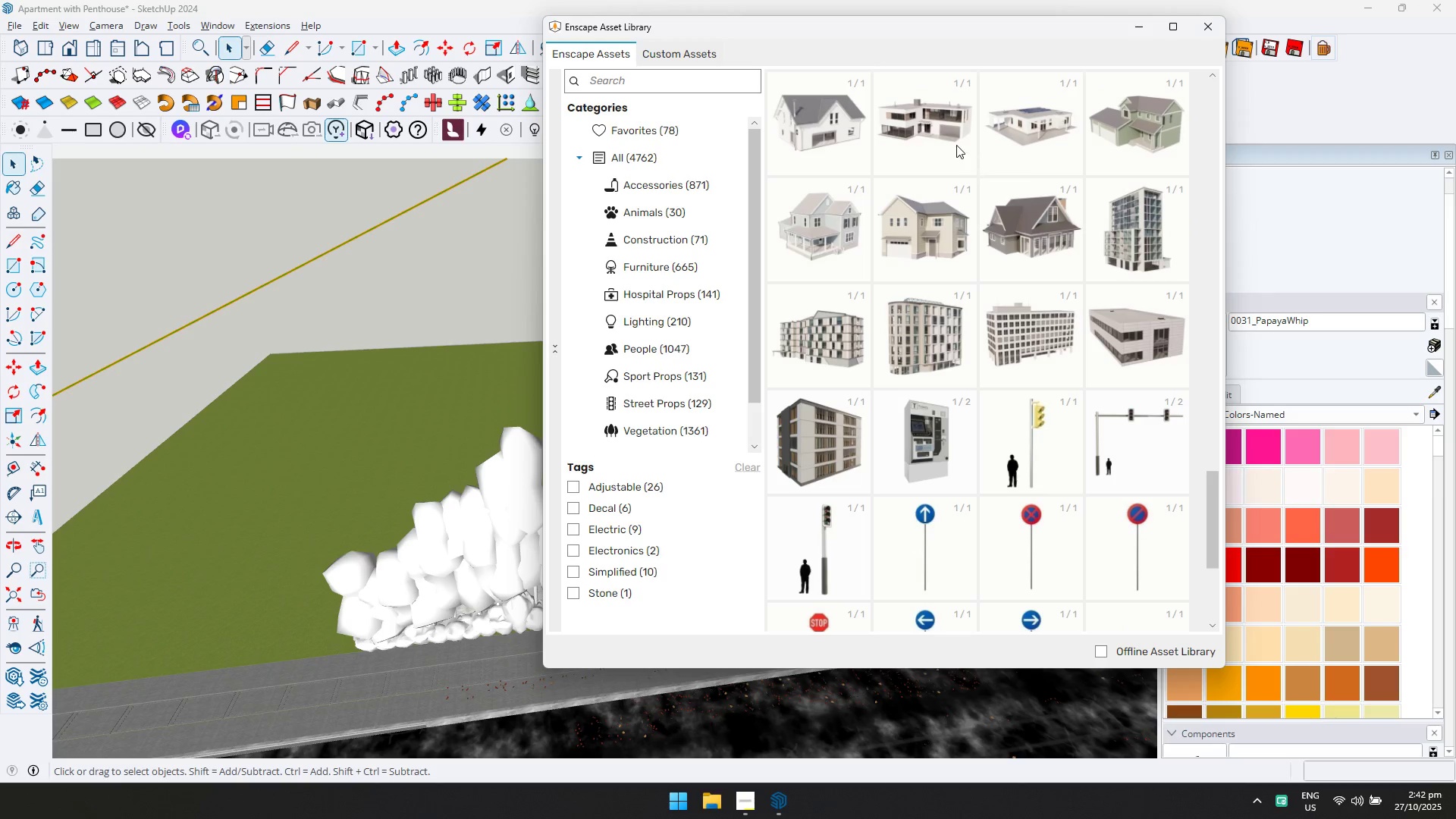 
double_click([956, 145])